 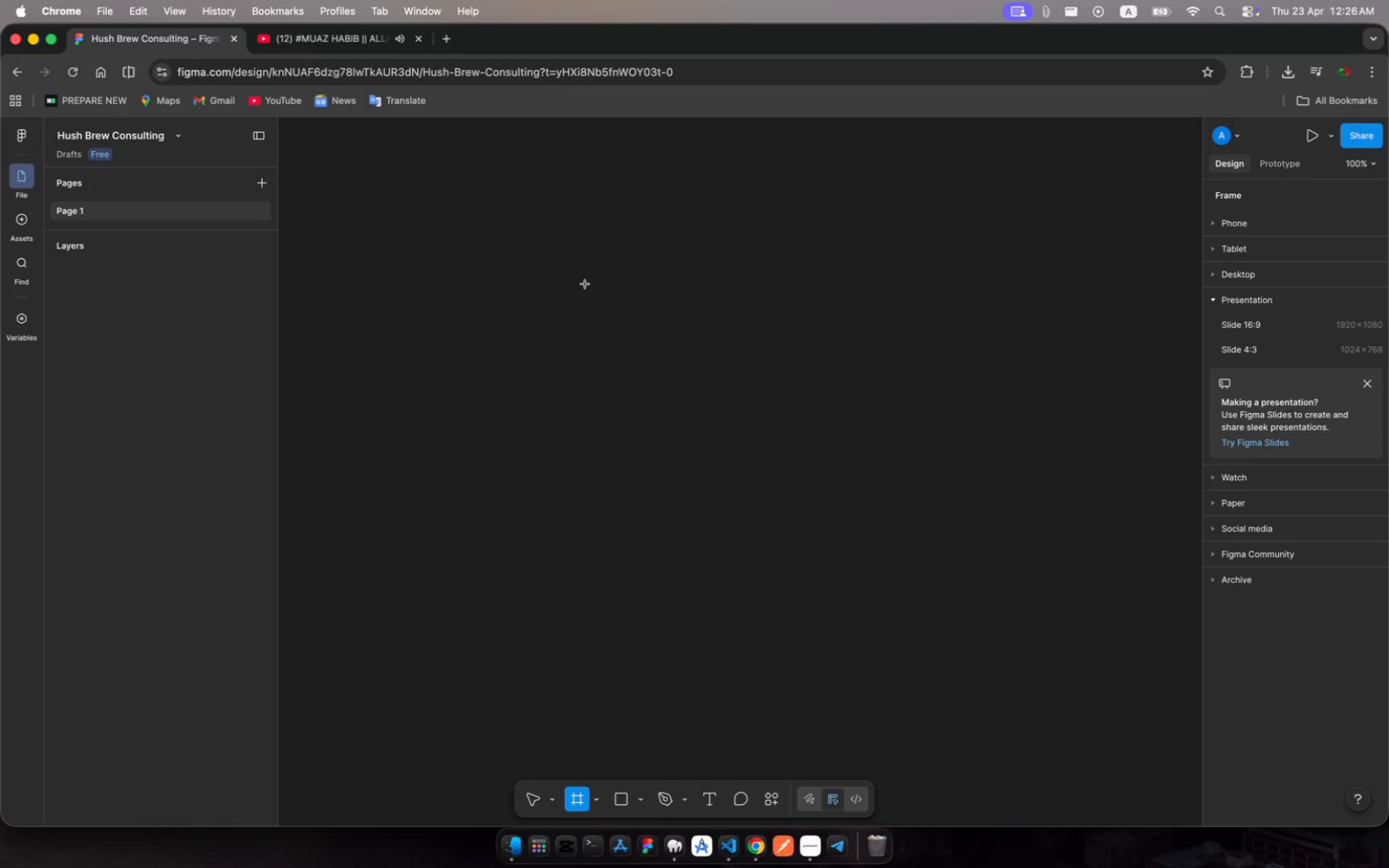 
left_click_drag(start_coordinate=[564, 235], to_coordinate=[787, 660])
 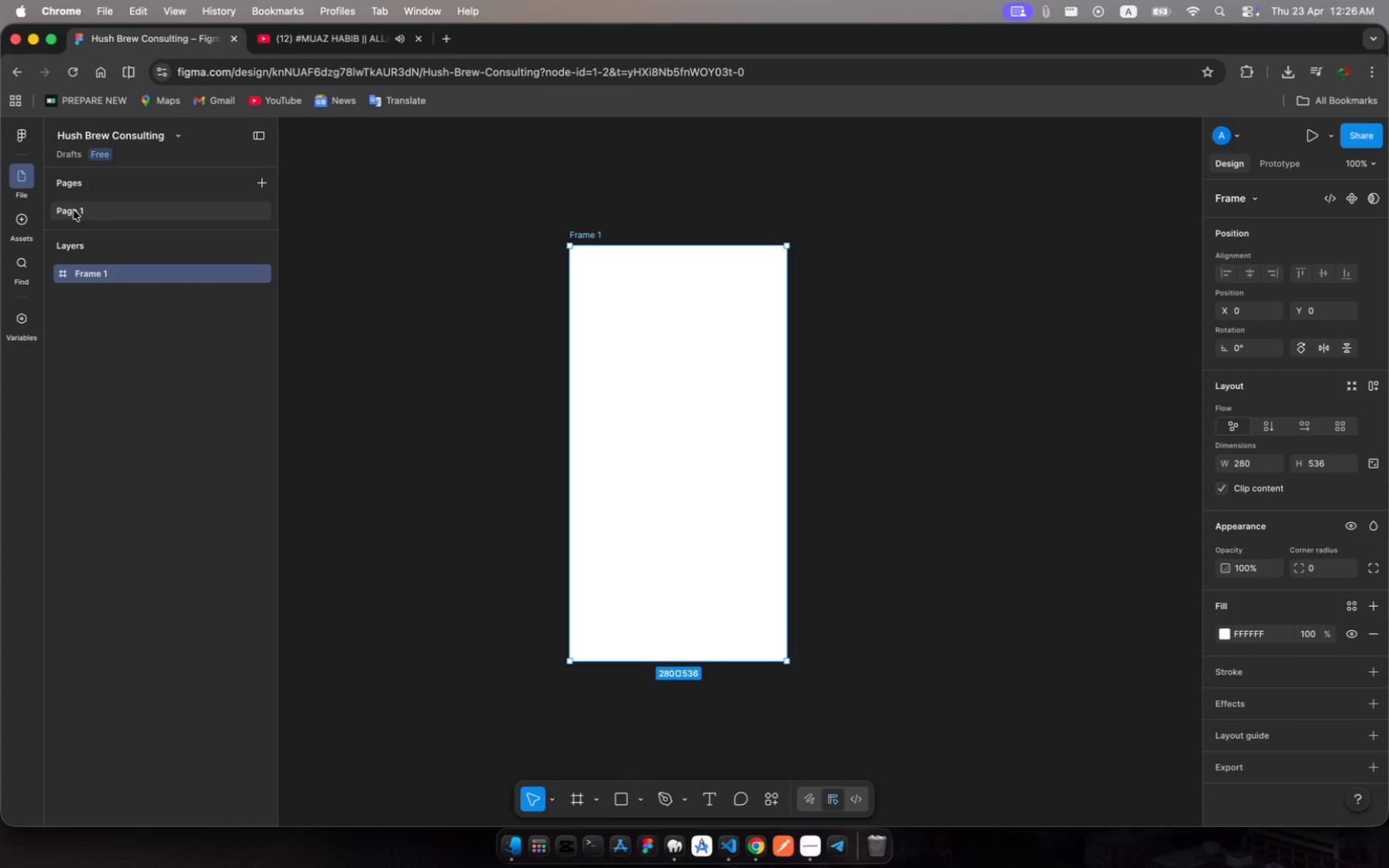 
left_click([74, 212])
 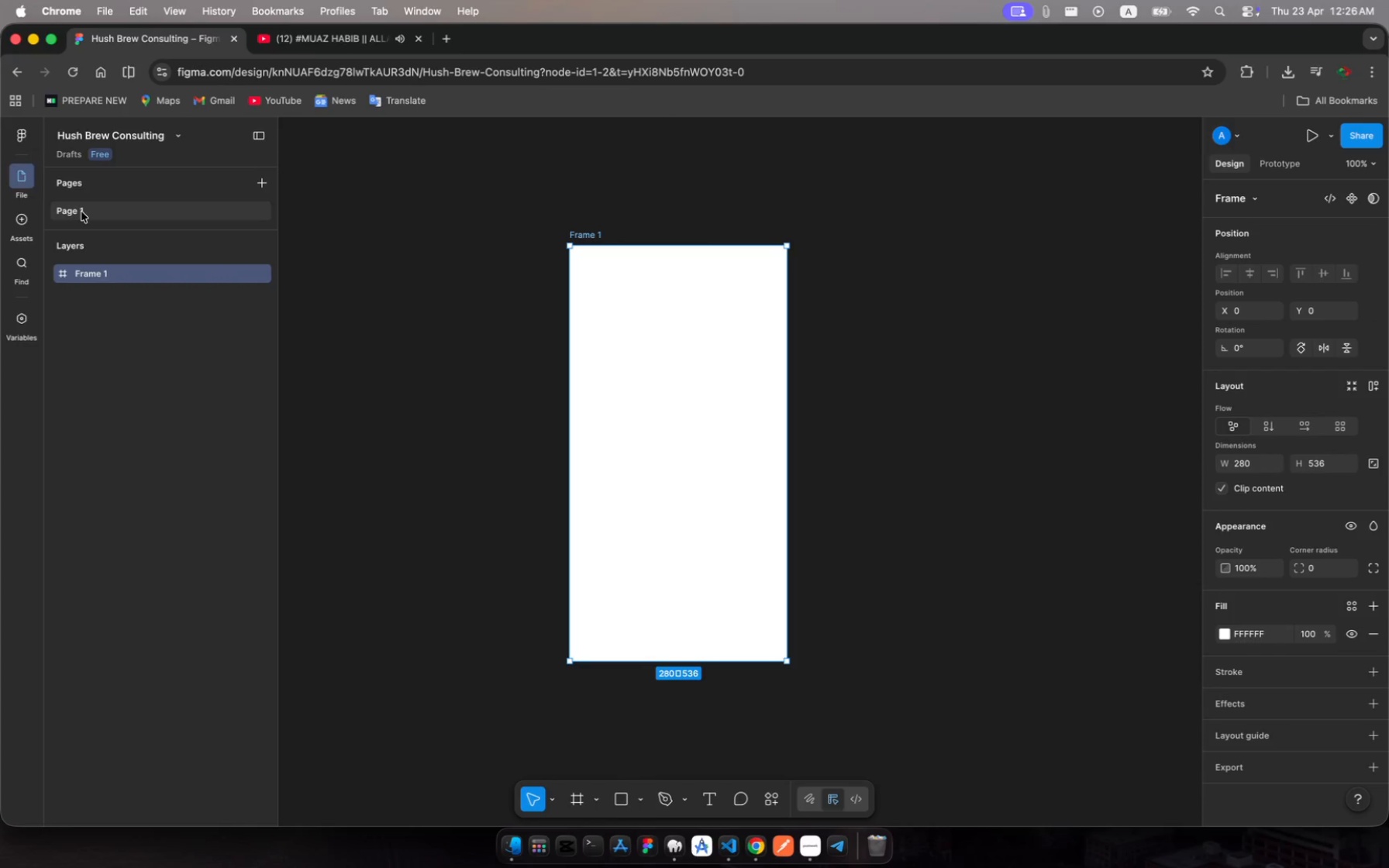 
left_click([81, 212])
 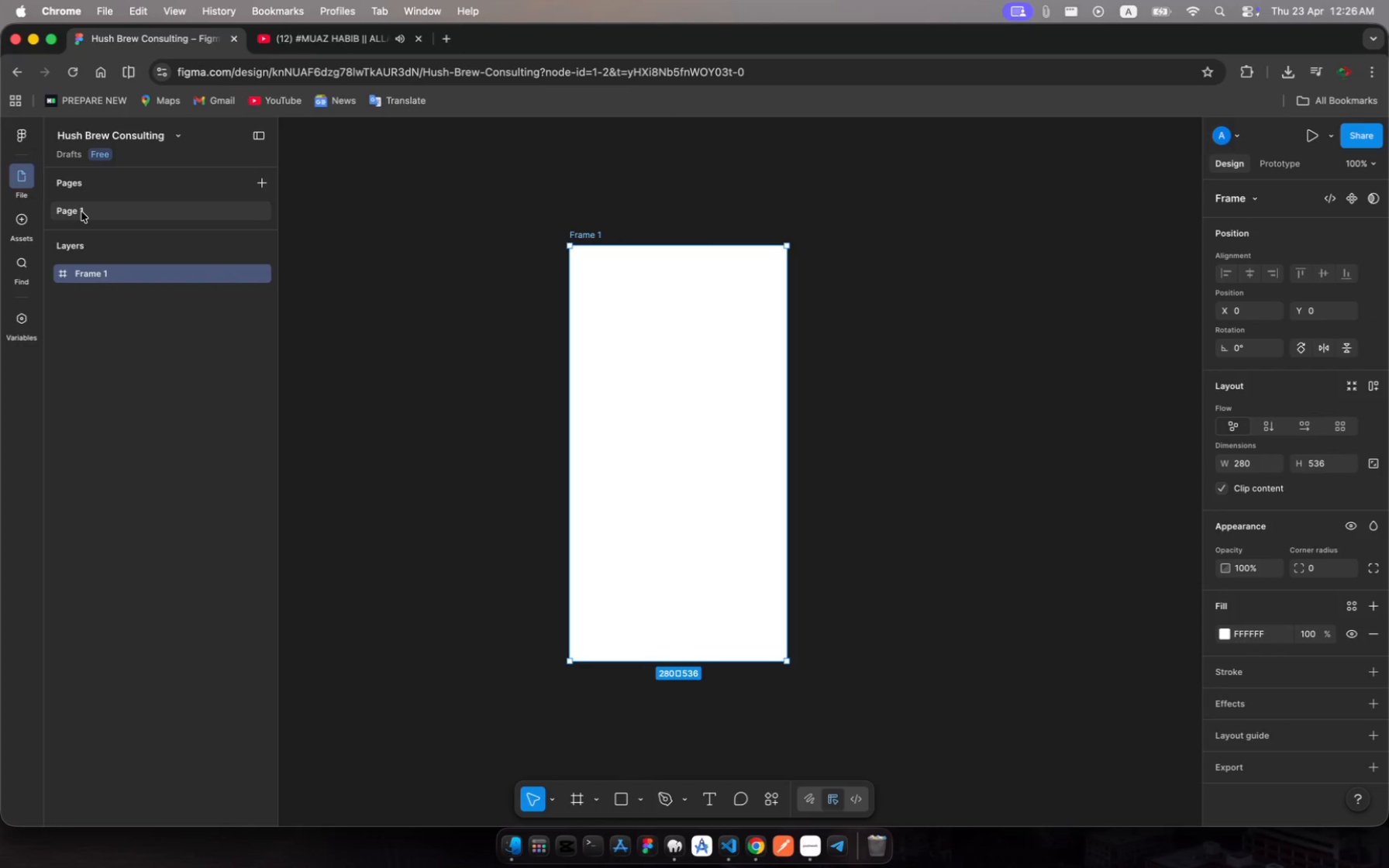 
left_click([81, 212])
 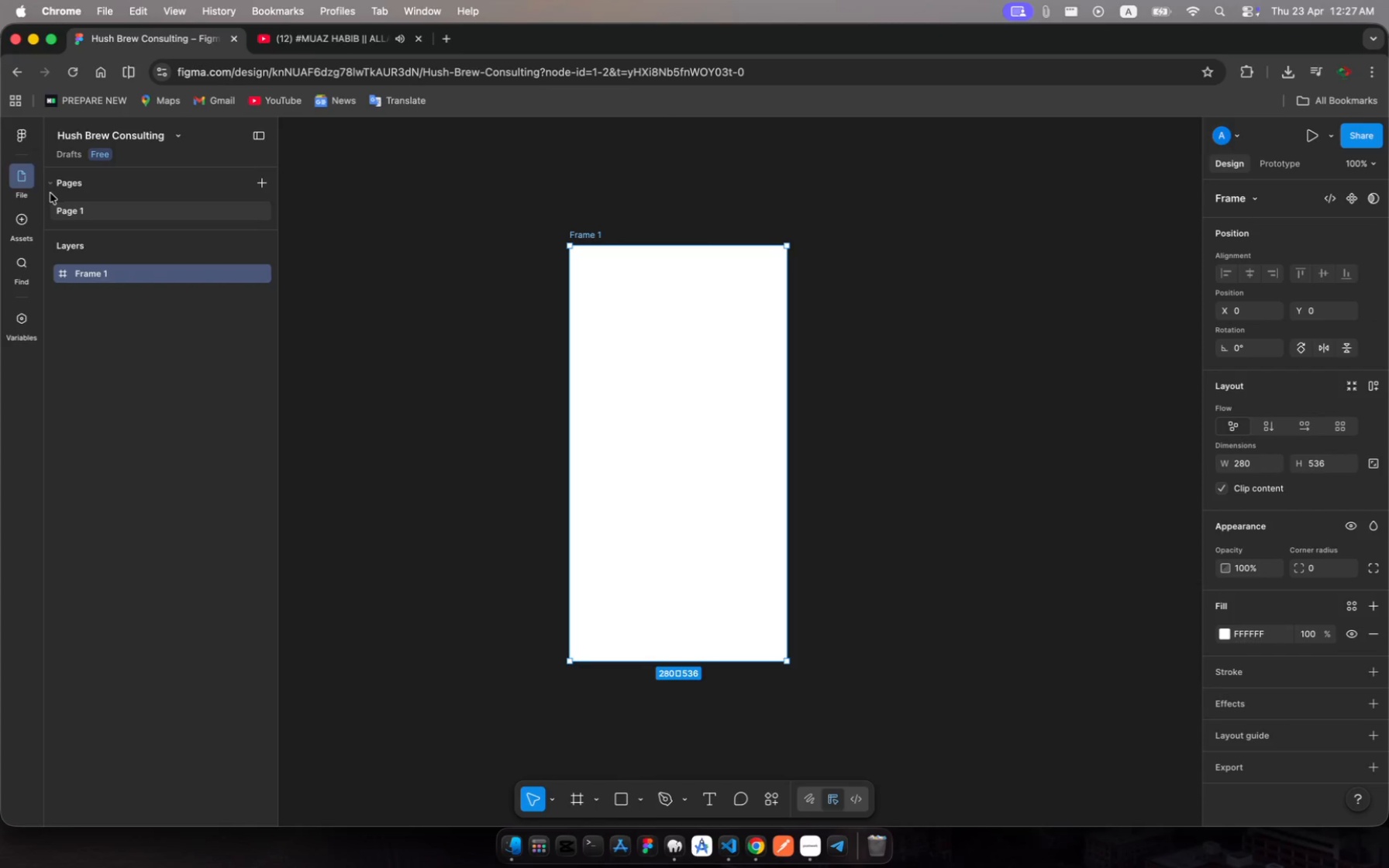 
left_click([83, 206])
 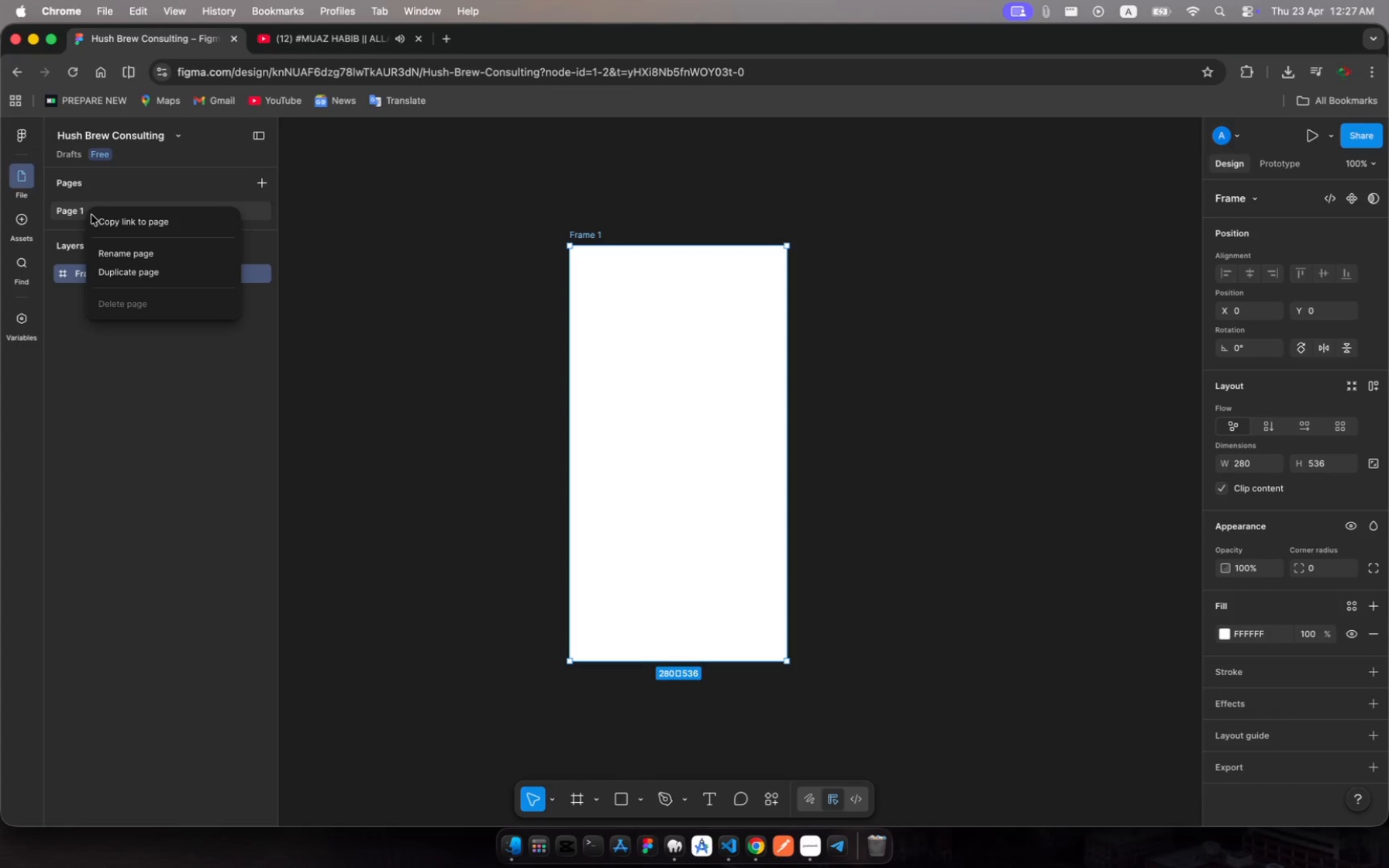 
left_click([126, 255])
 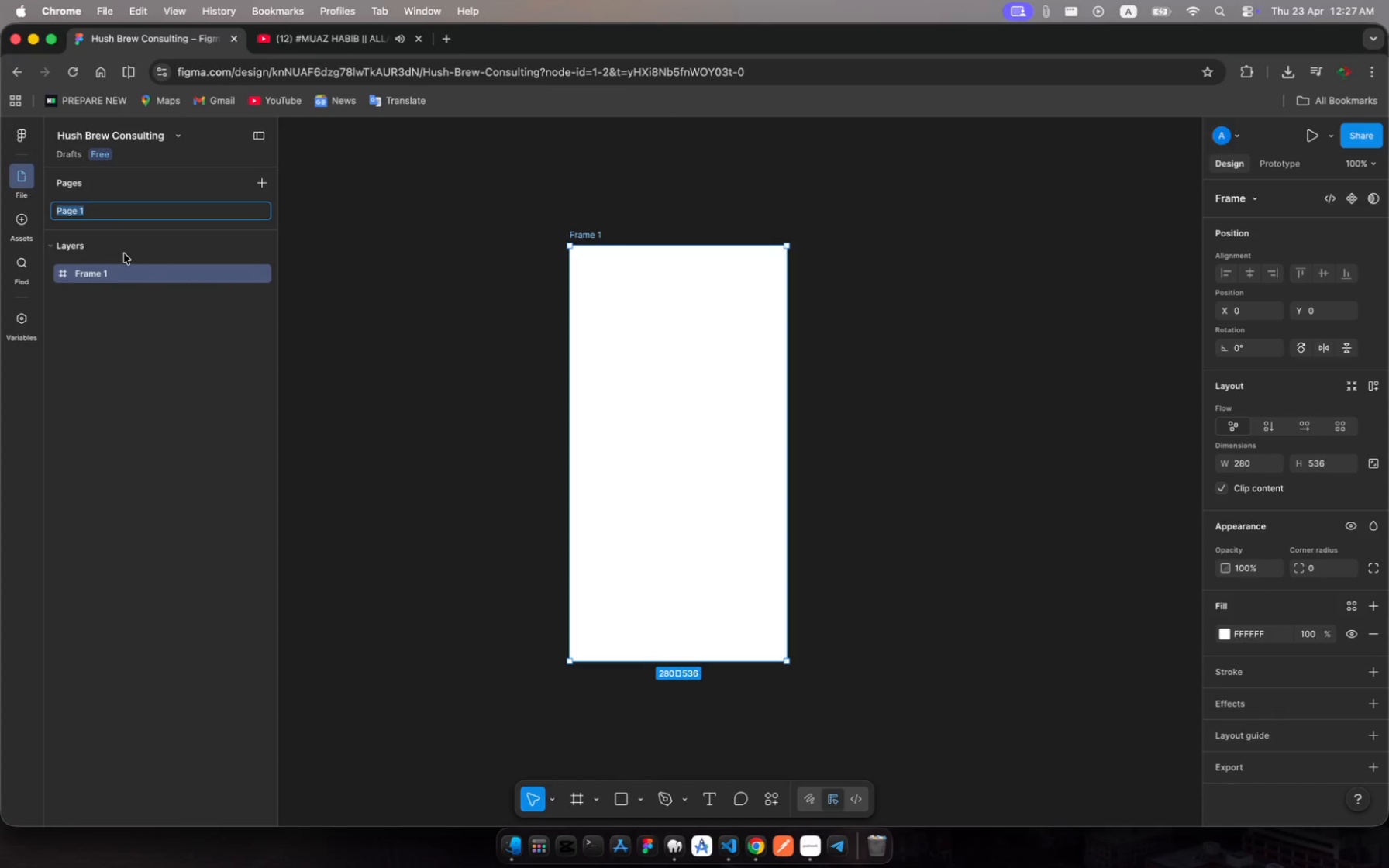 
type(Carousel Presentation)
 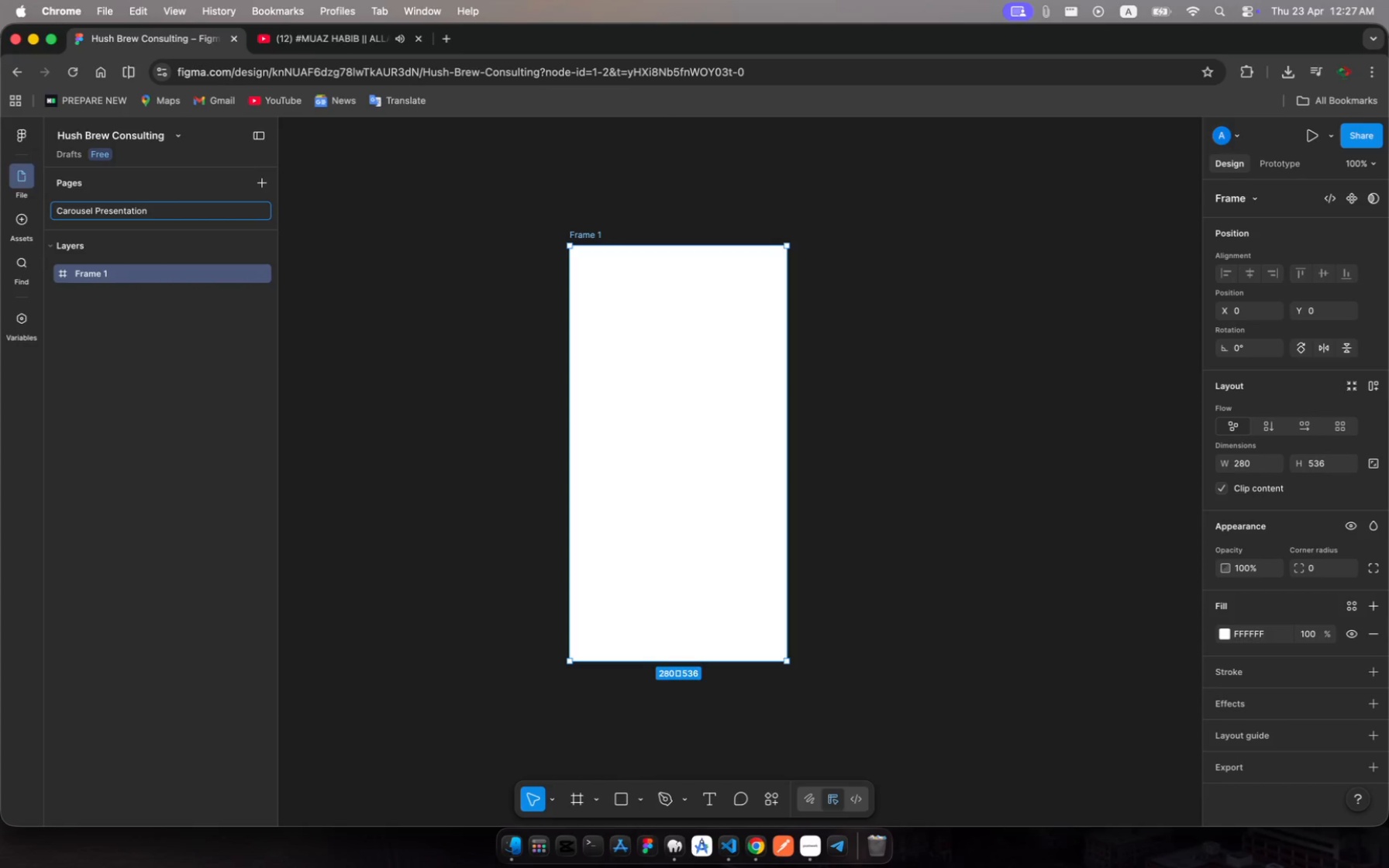 
key(Enter)
 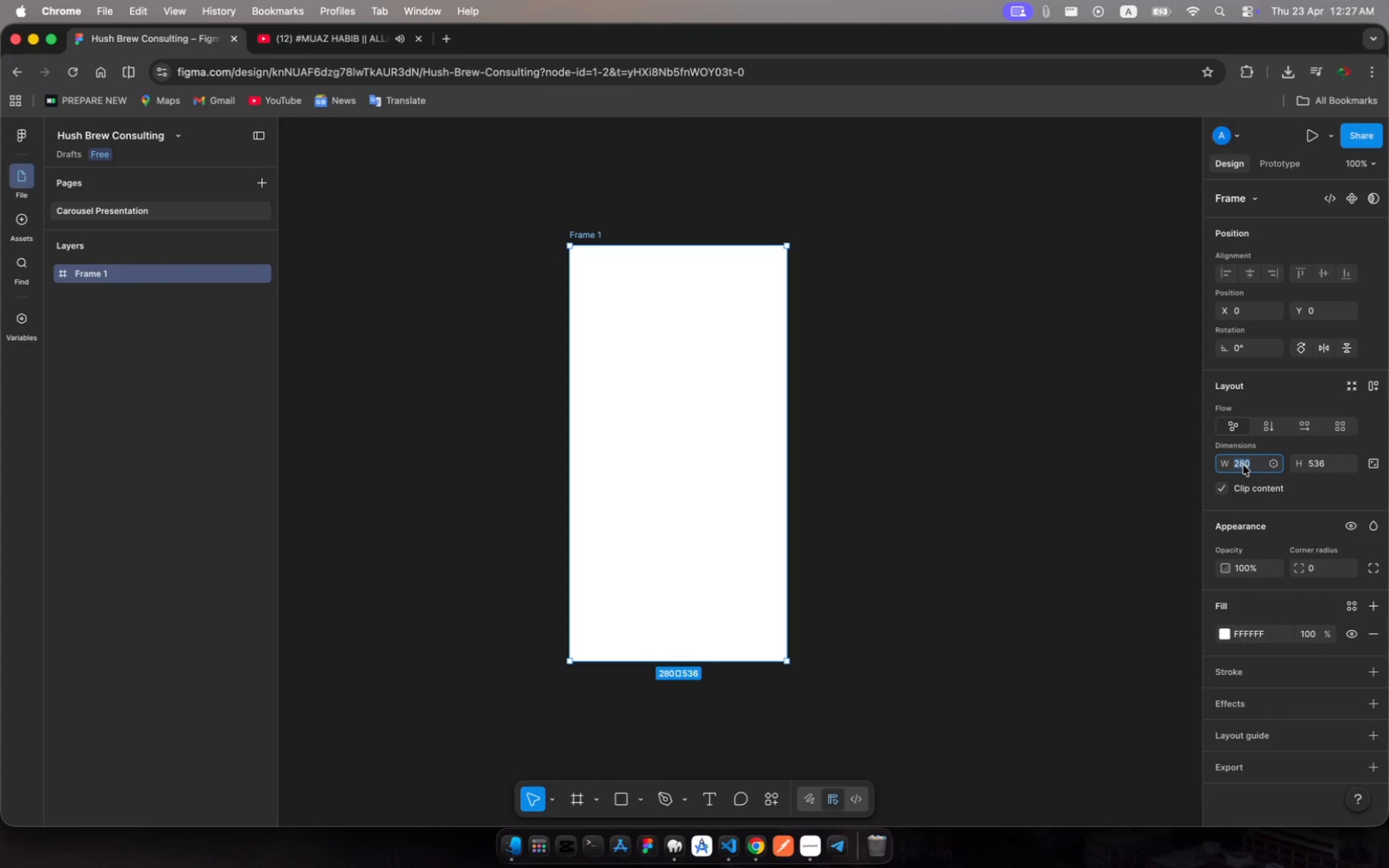 
wait(22.65)
 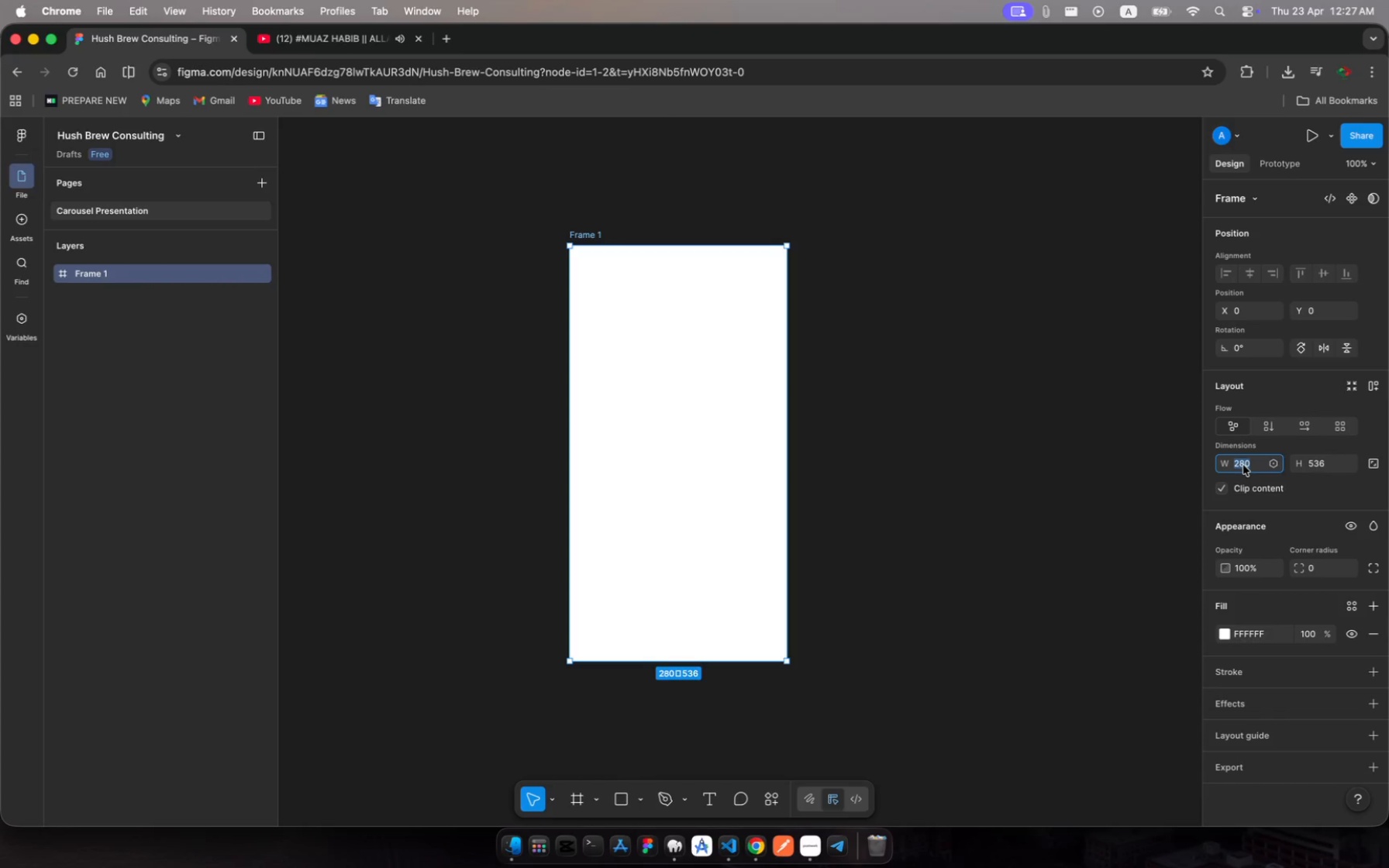 
type(1080)
 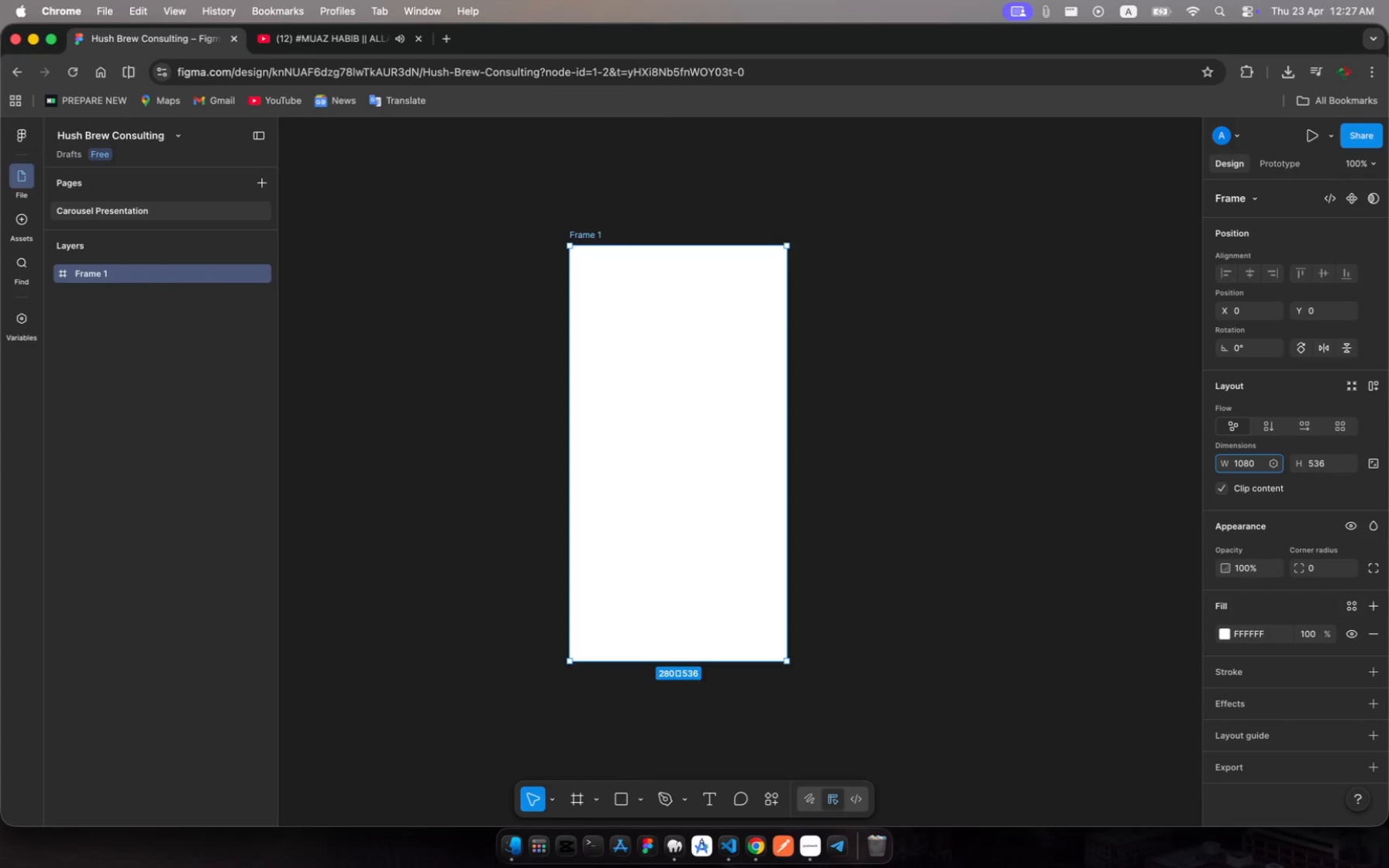 
key(Enter)
 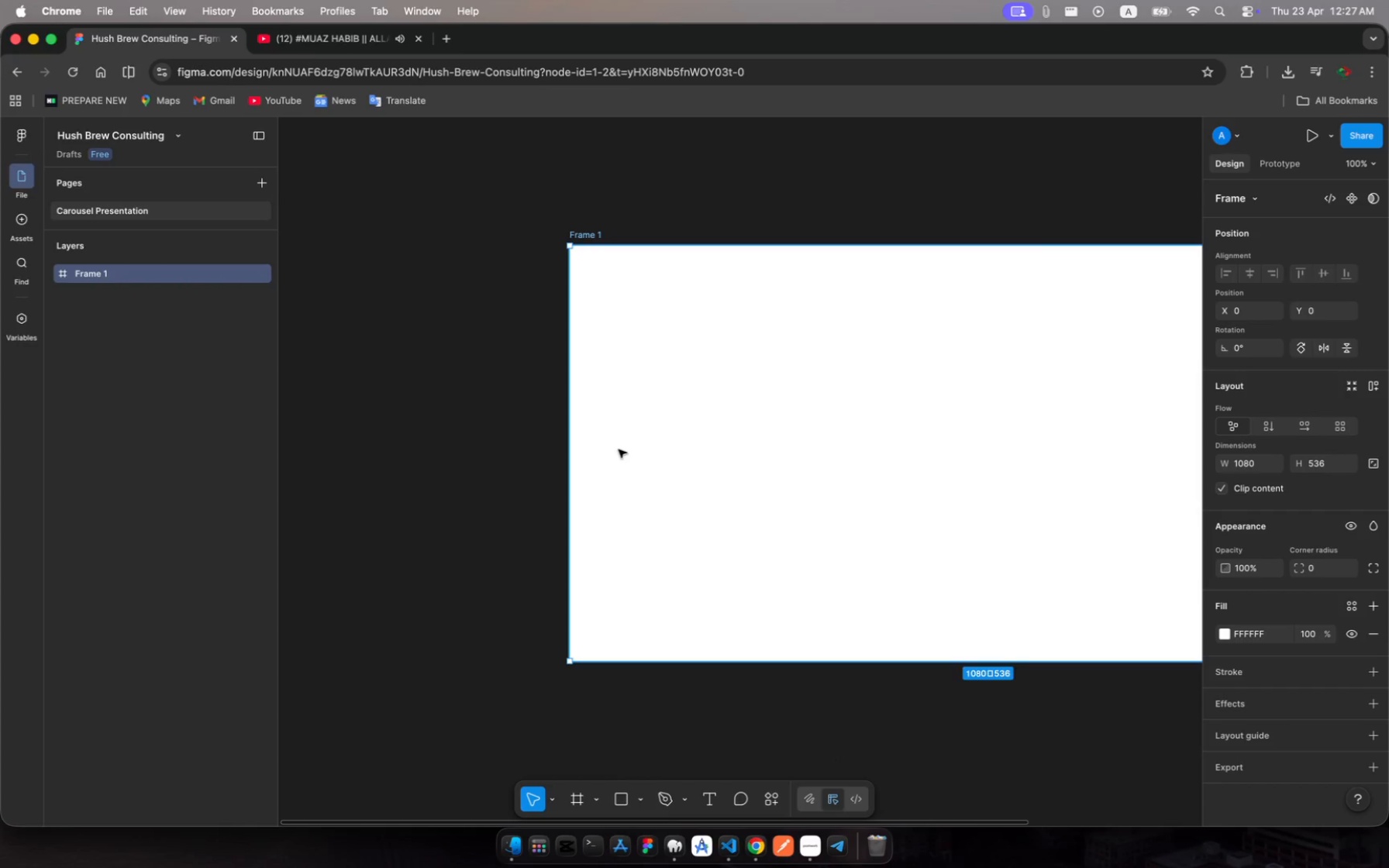 
left_click_drag(start_coordinate=[725, 448], to_coordinate=[499, 444])
 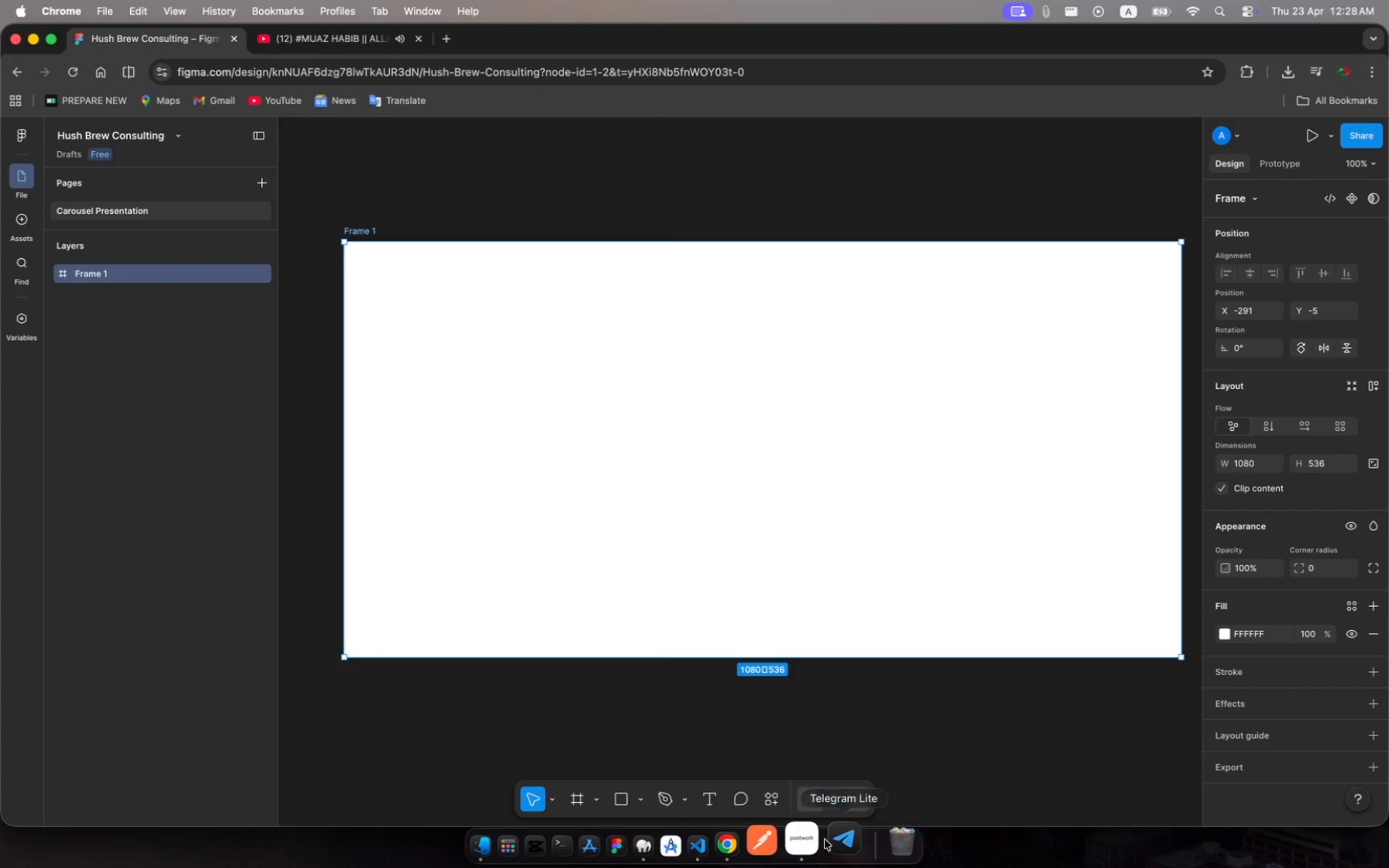 
left_click([814, 840])